 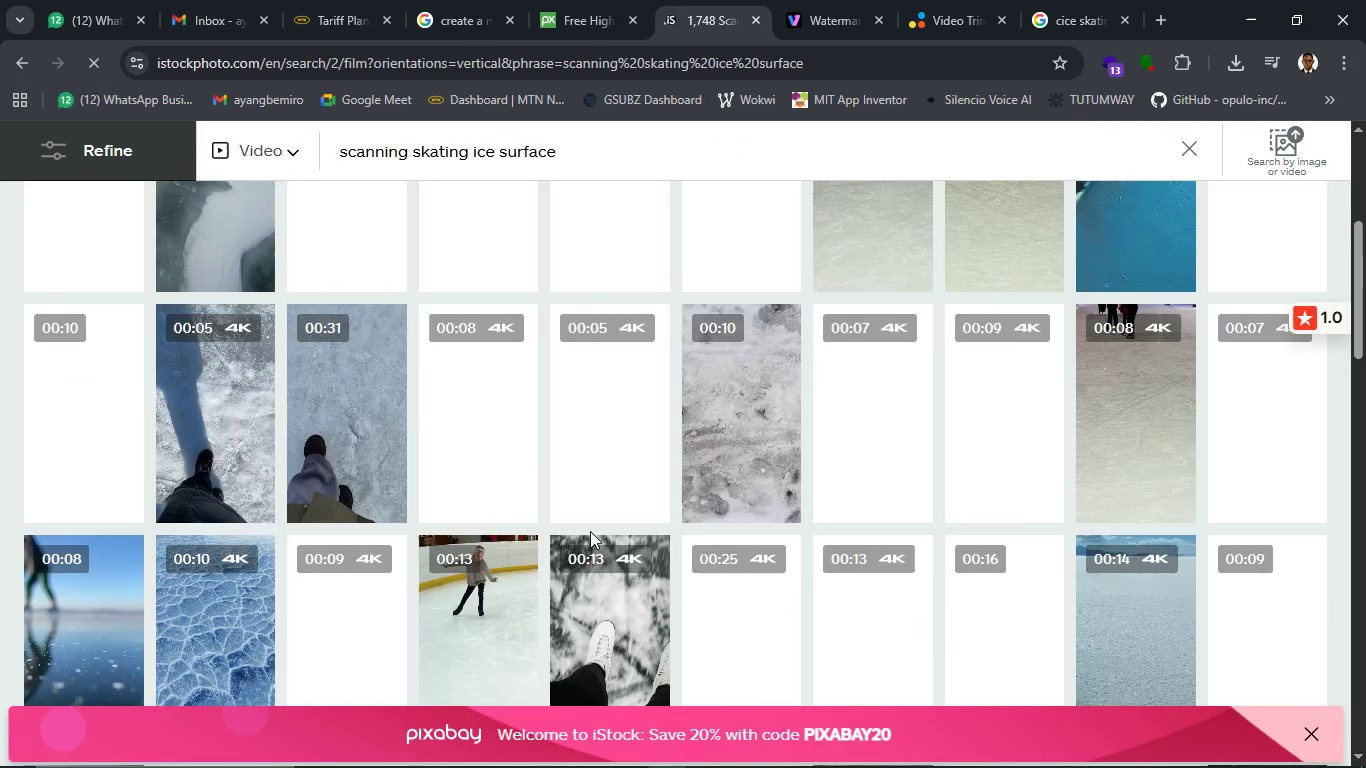 
scroll: coordinate [581, 559], scroll_direction: down, amount: 4.0
 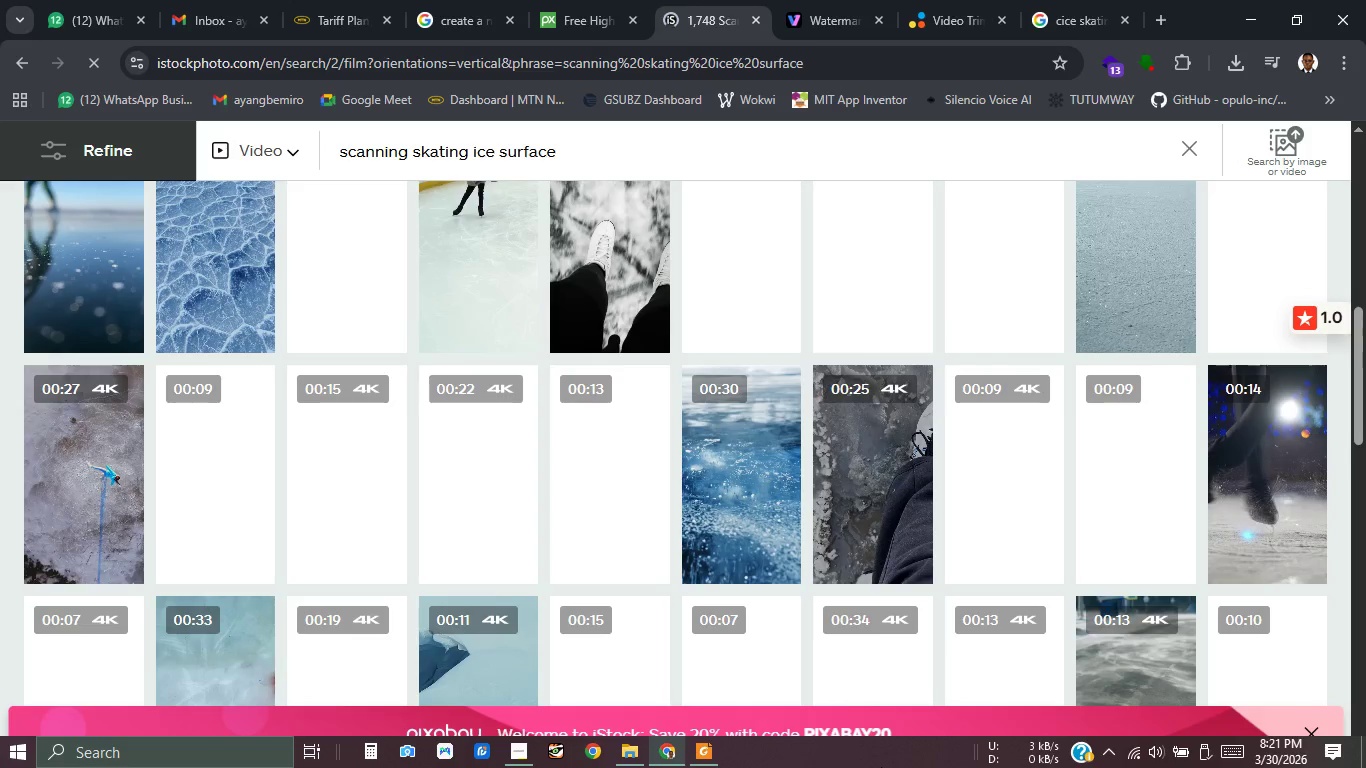 
wait(43.02)
 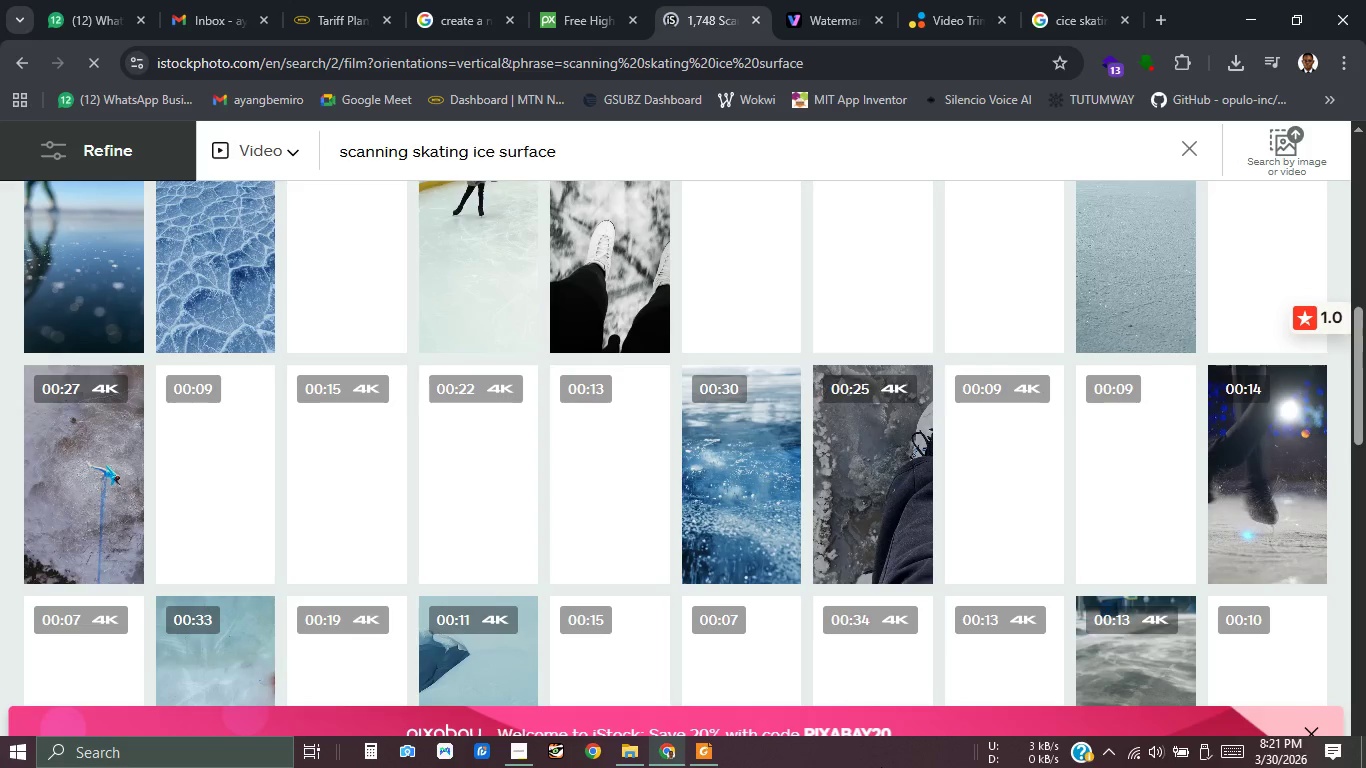 
mouse_move([713, 487])
 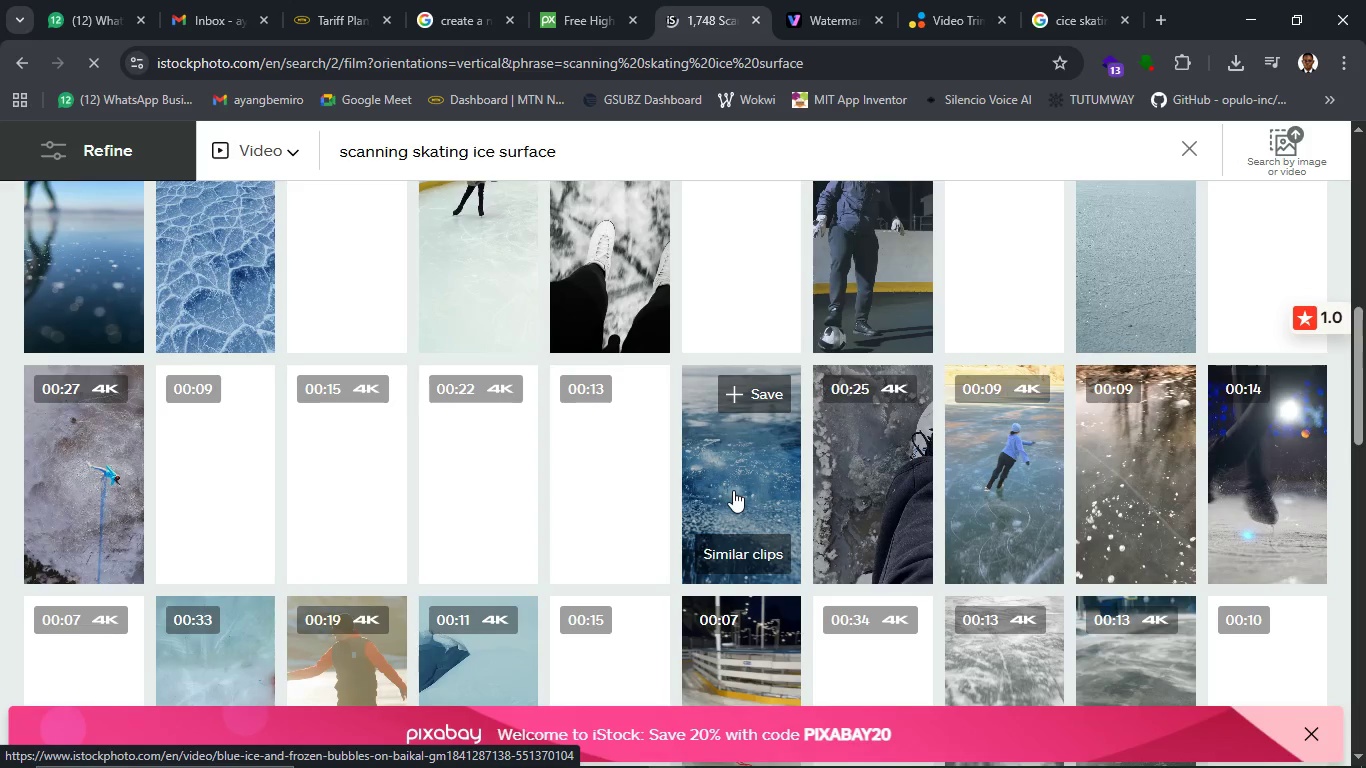 
wait(31.71)
 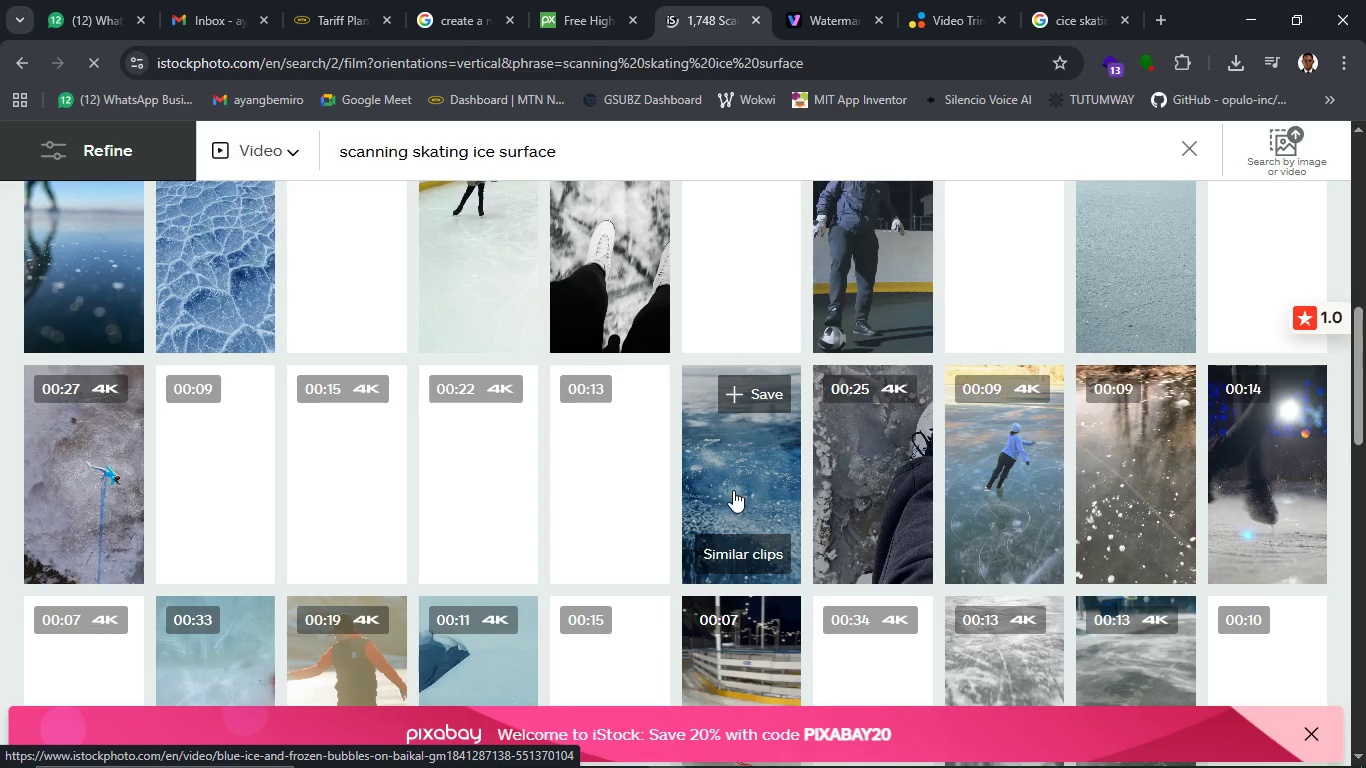 
scroll: coordinate [715, 543], scroll_direction: down, amount: 8.0
 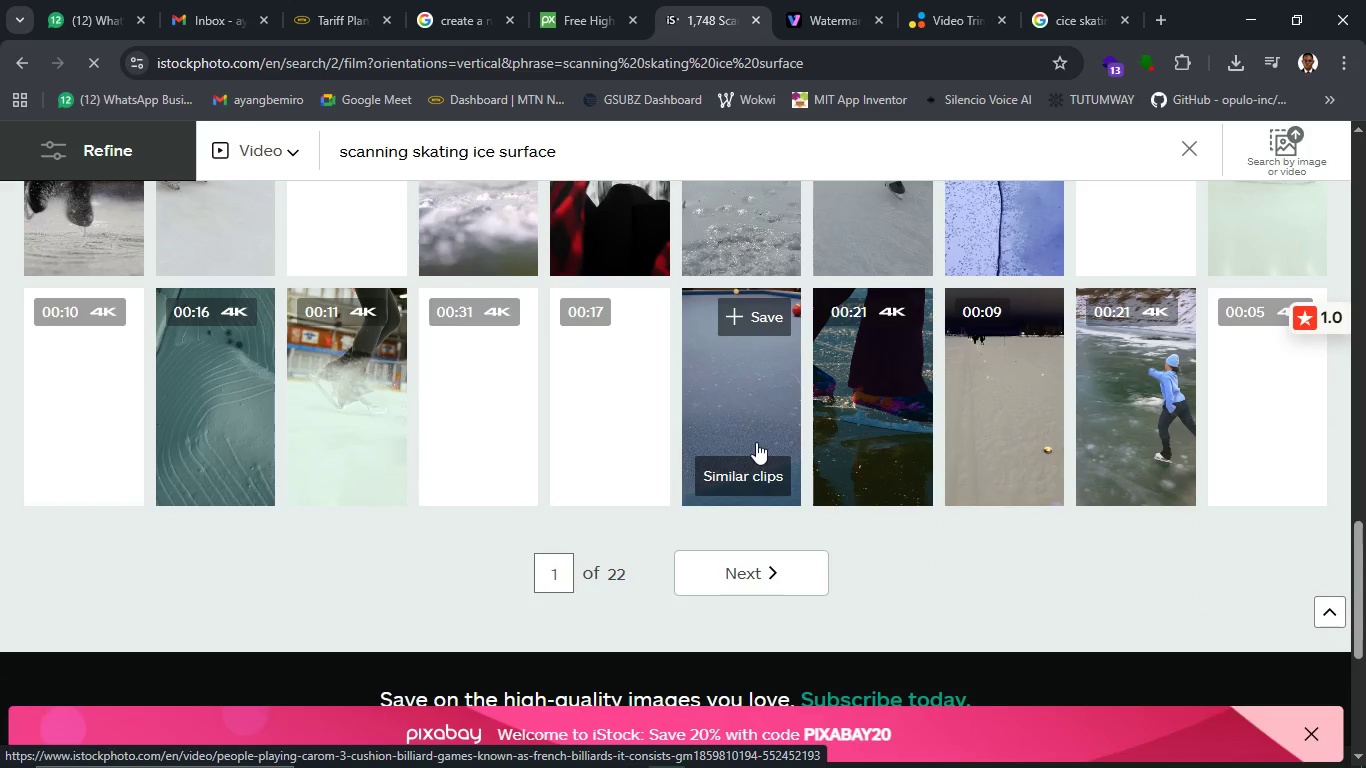 
scroll: coordinate [747, 438], scroll_direction: up, amount: 1.0
 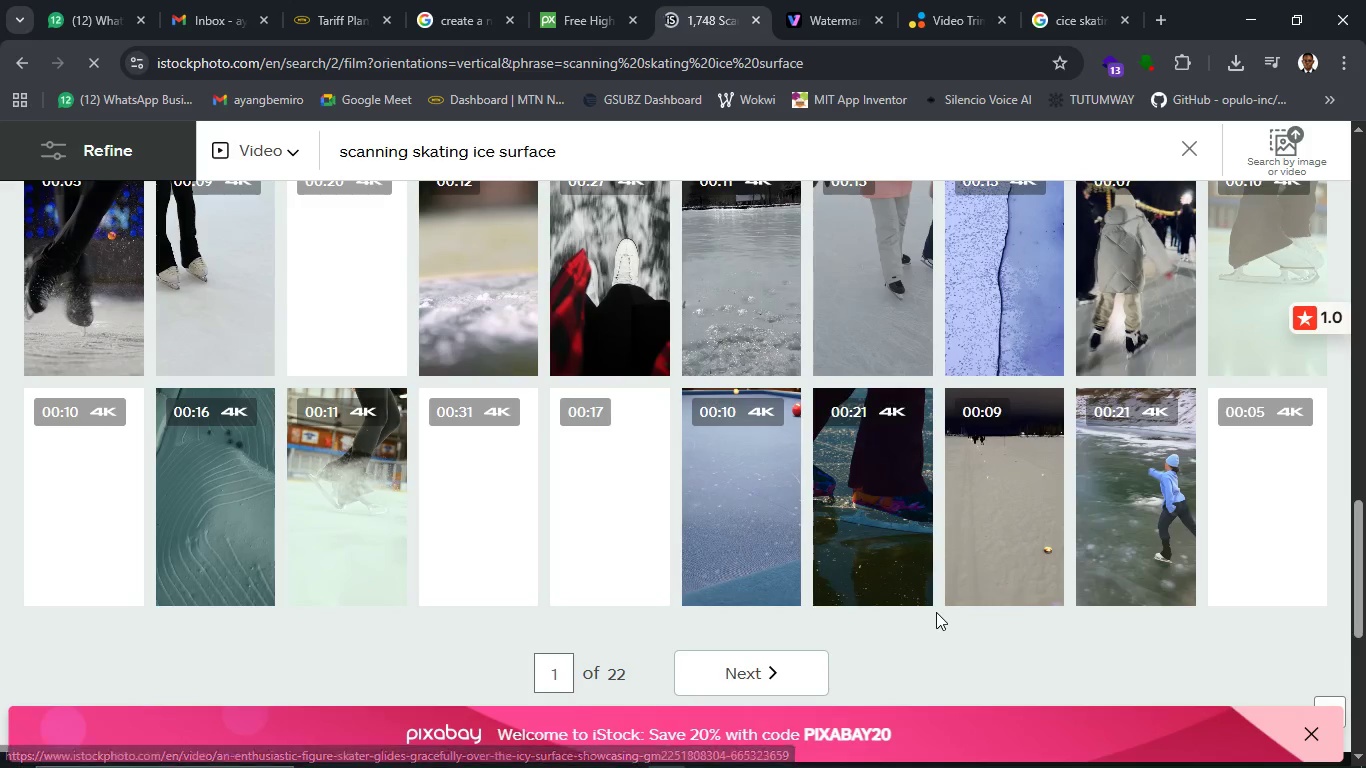 
scroll: coordinate [936, 593], scroll_direction: none, amount: 0.0
 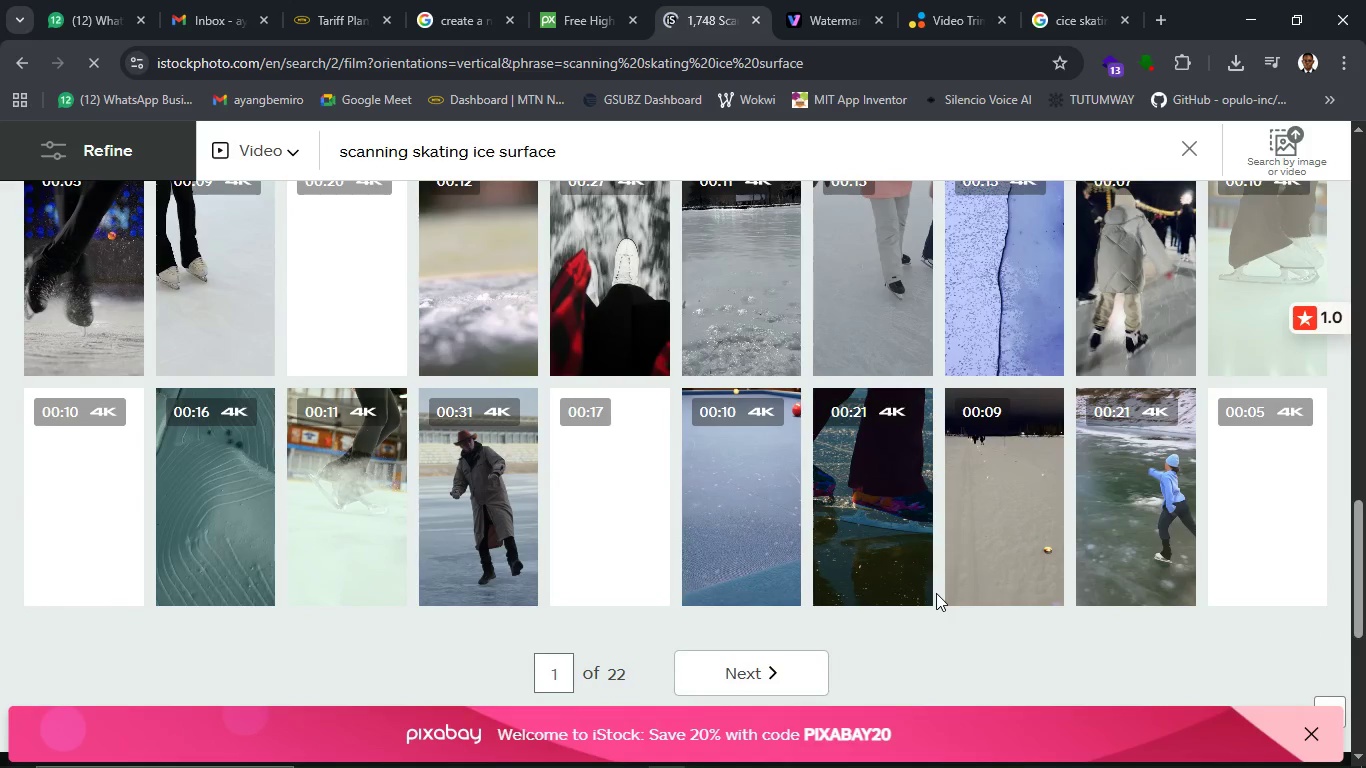 
scroll: coordinate [704, 502], scroll_direction: up, amount: 12.0
 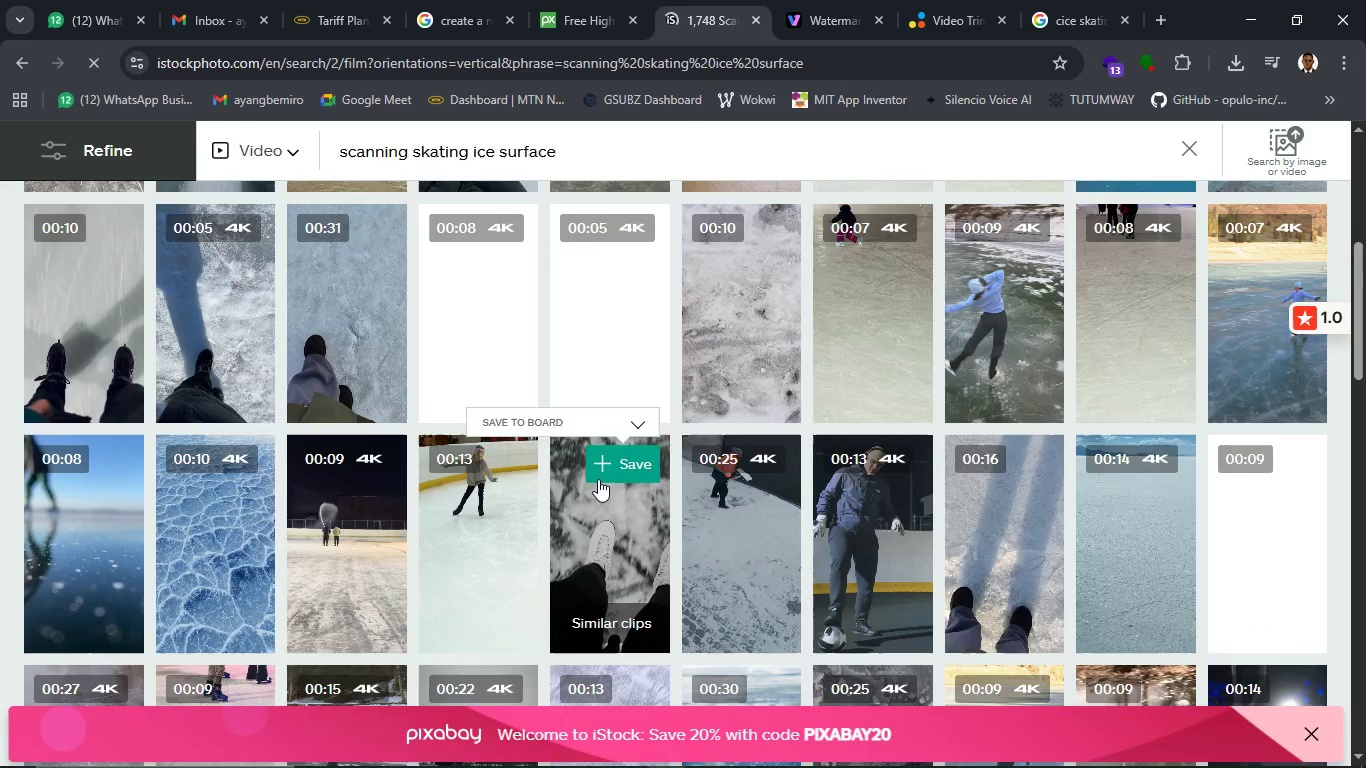 
scroll: coordinate [598, 479], scroll_direction: up, amount: 4.0
 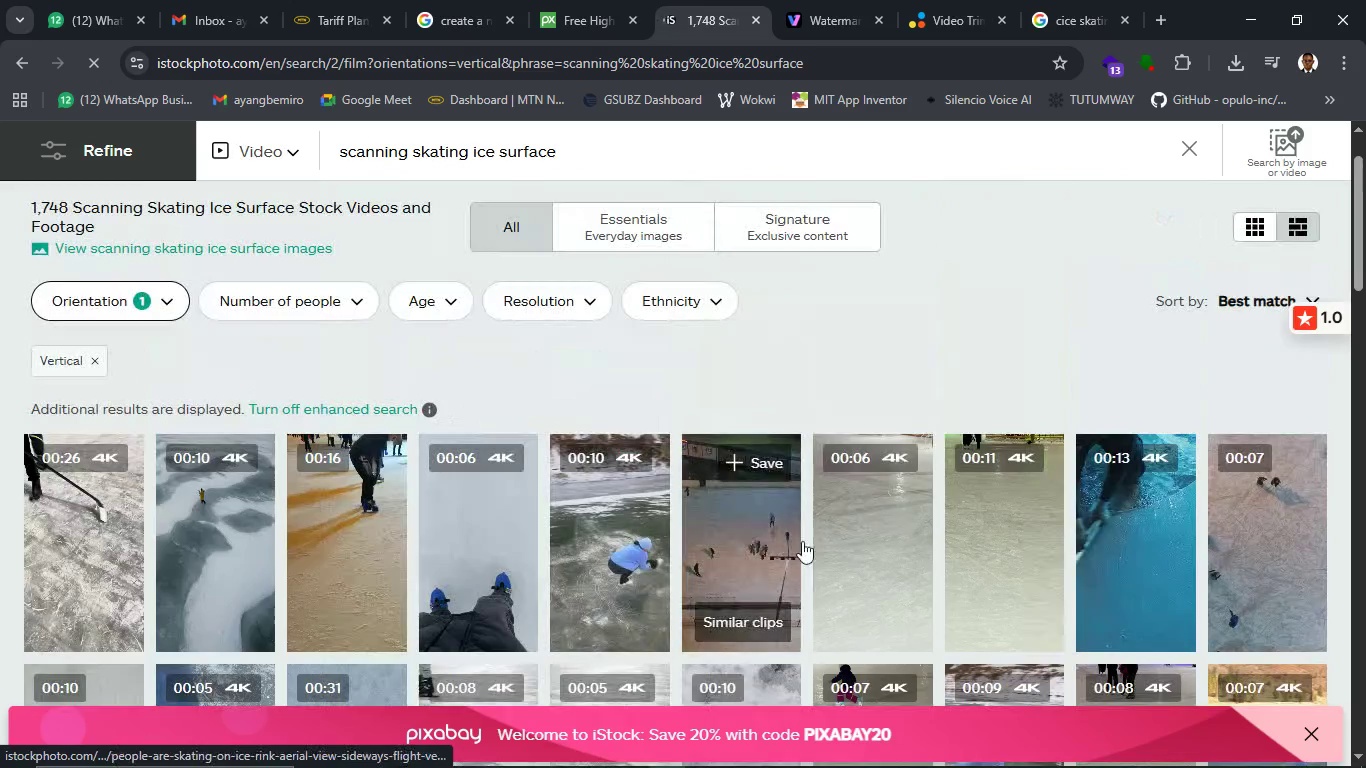 
mouse_move([796, 520])
 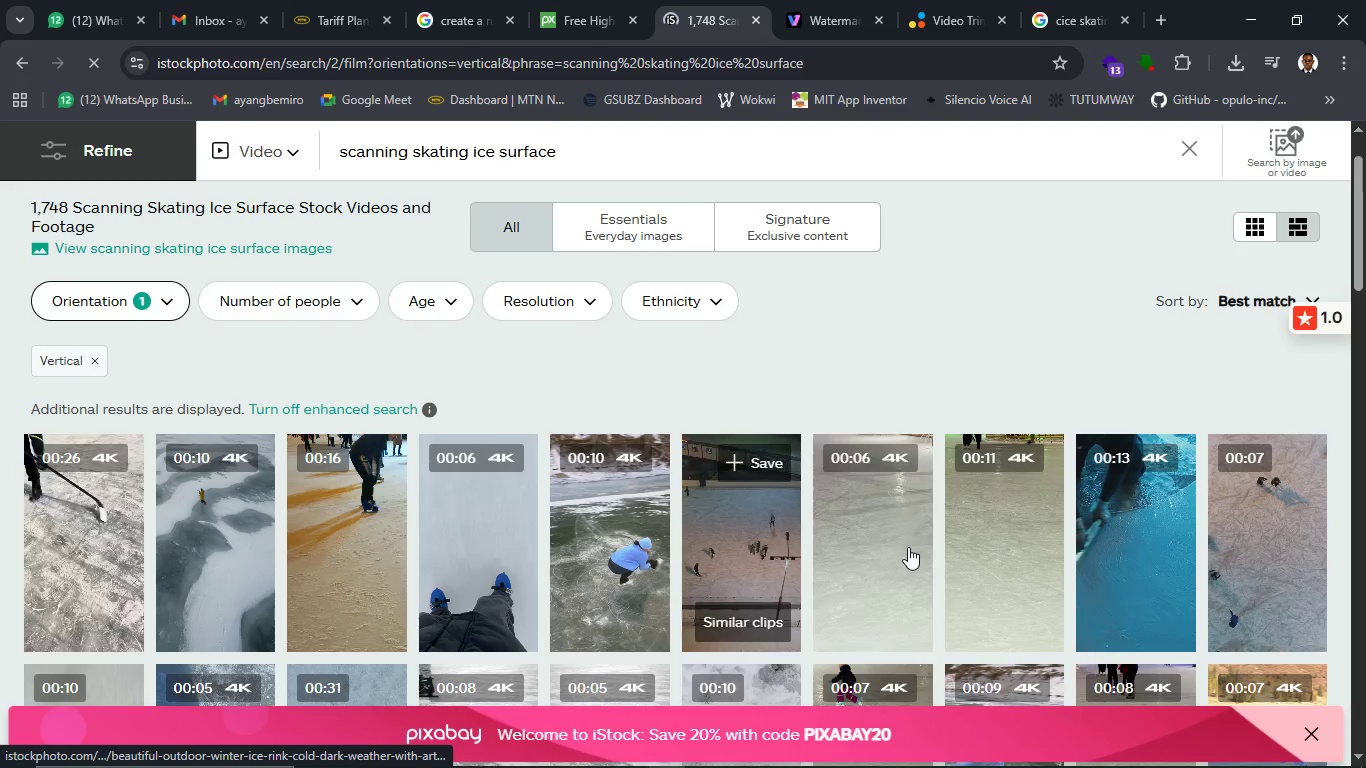 
mouse_move([913, 562])
 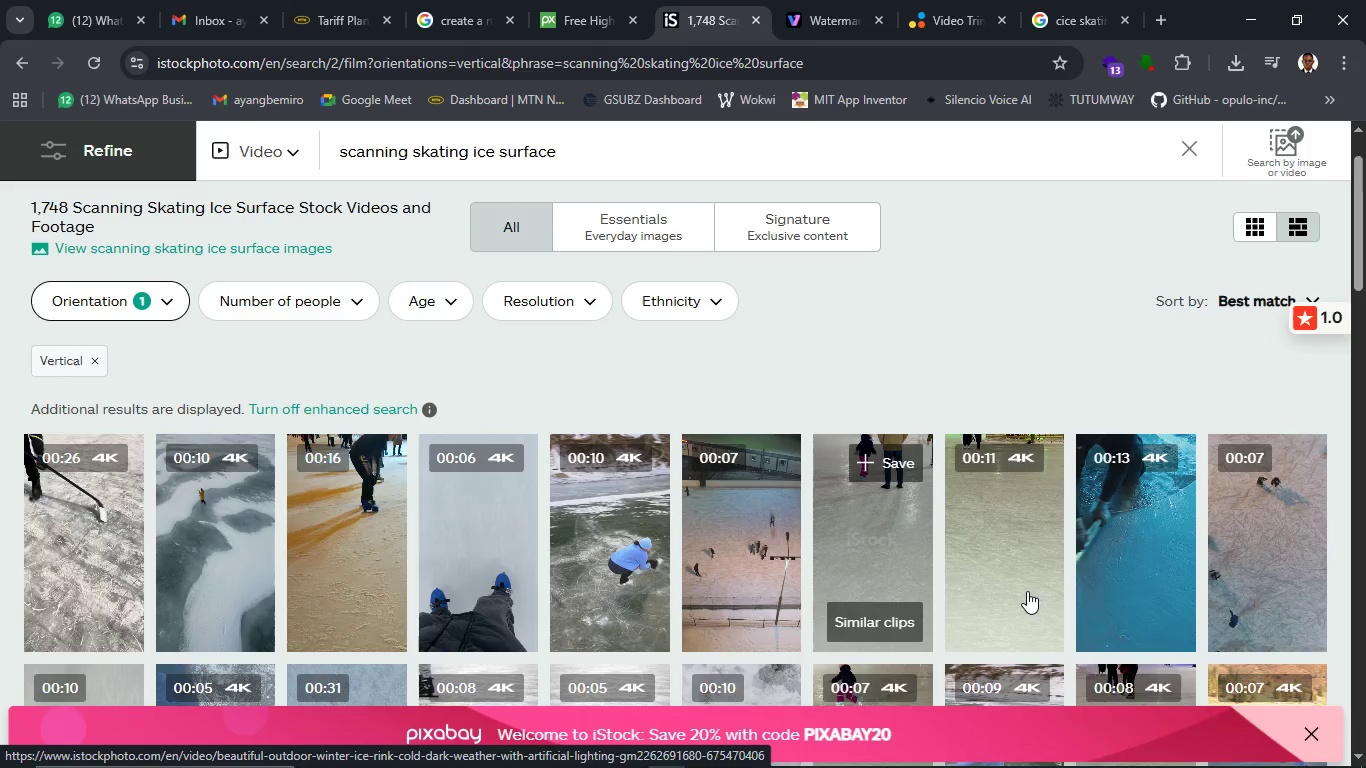 
mouse_move([1024, 570])
 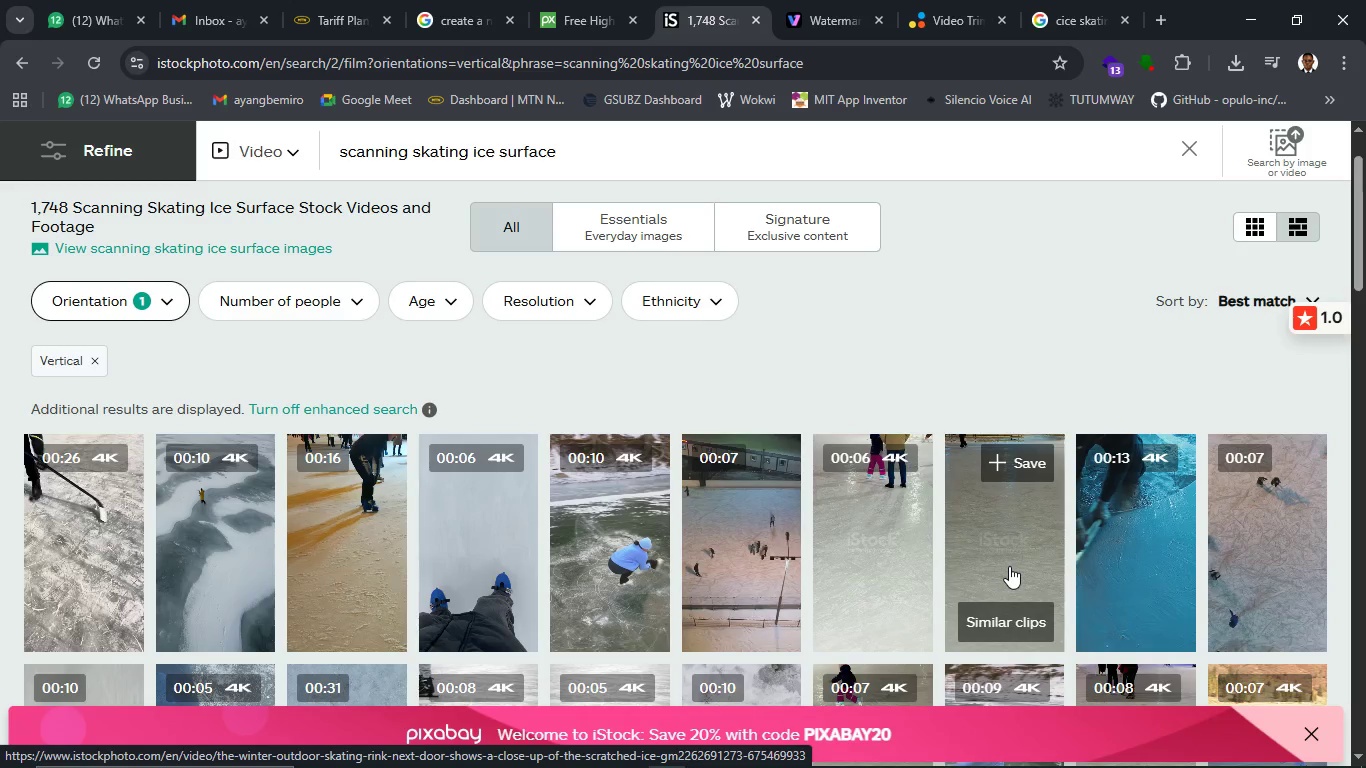 
left_click([1009, 566])
 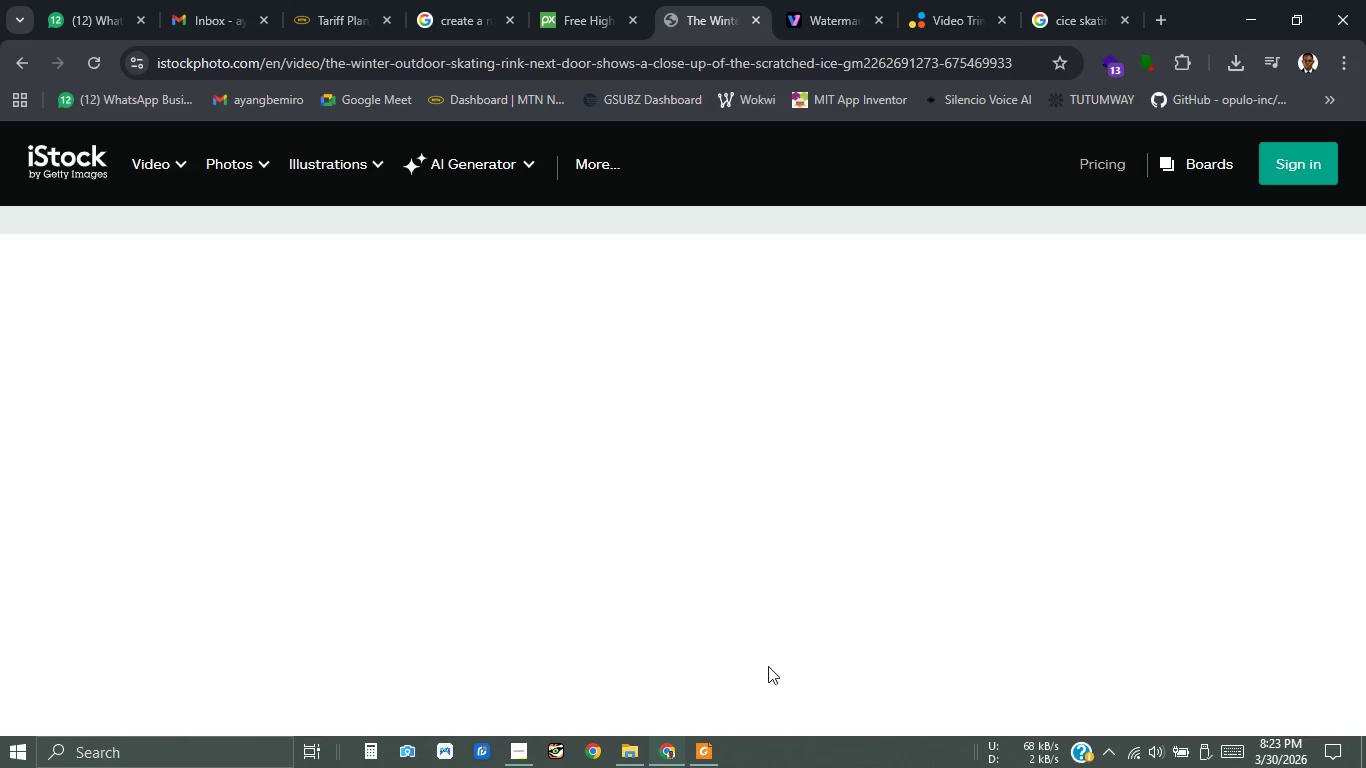 
wait(50.22)
 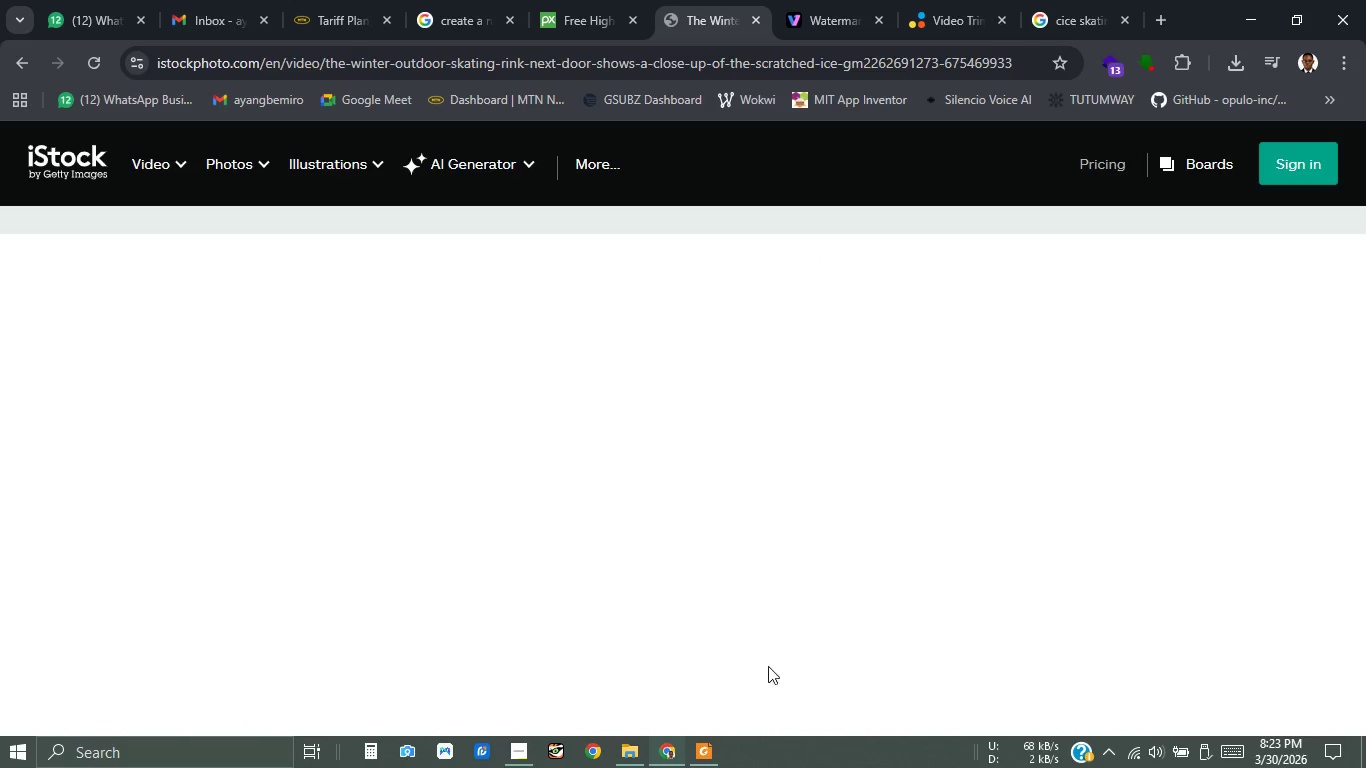 
left_click([509, 751])